 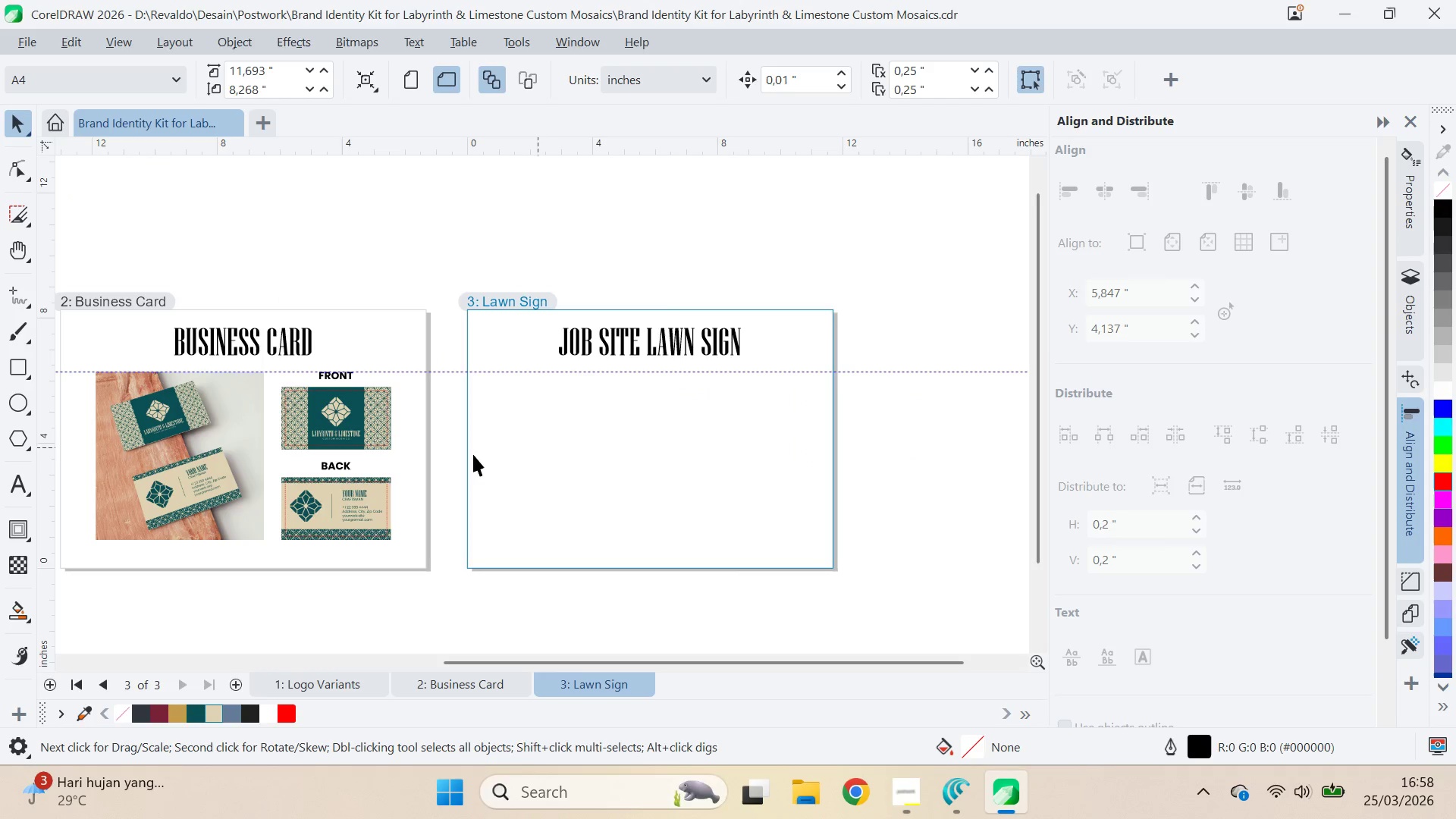 
left_click_drag(start_coordinate=[613, 422], to_coordinate=[674, 472])
 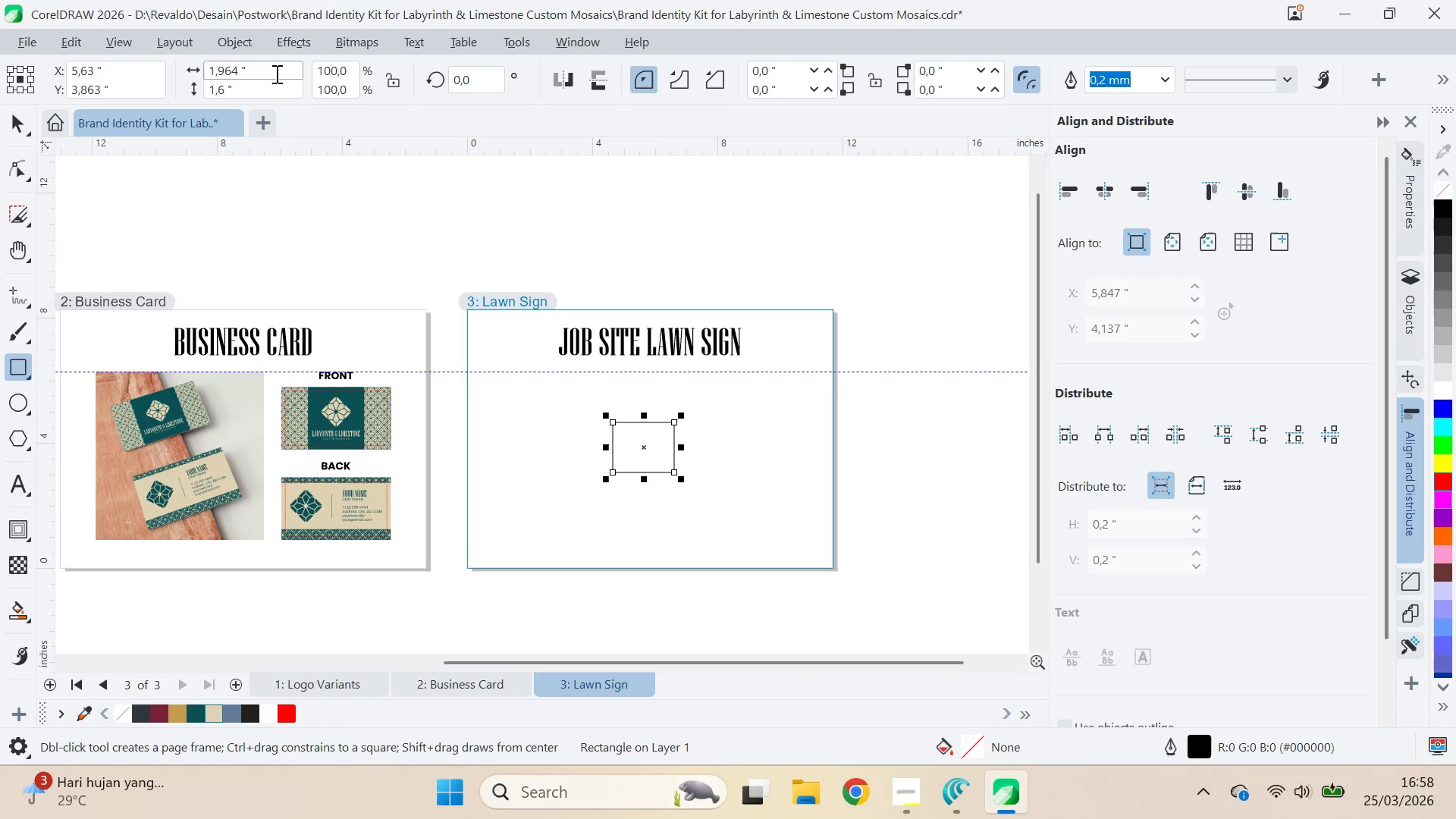 
left_click_drag(start_coordinate=[275, 71], to_coordinate=[180, 61])
 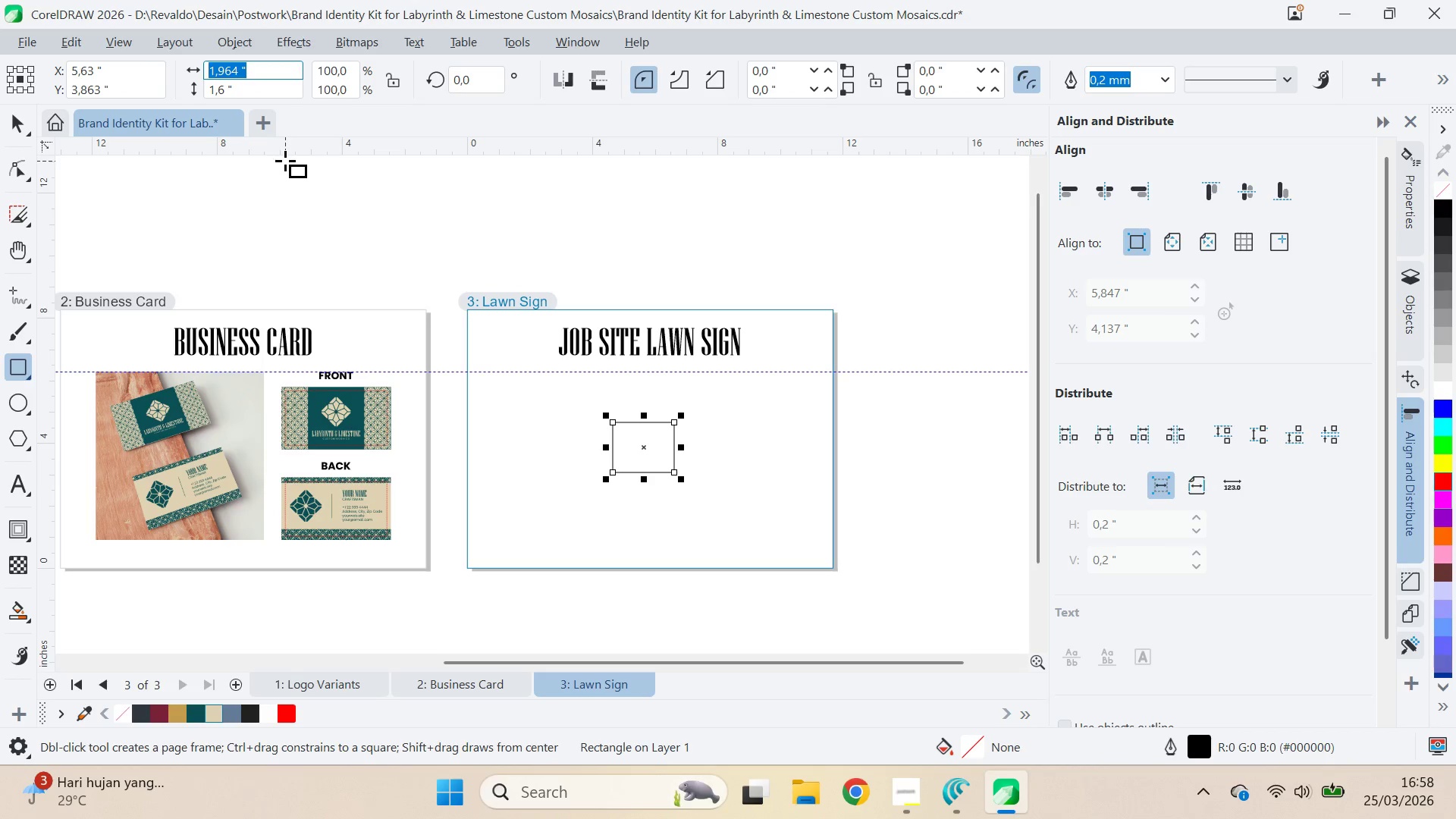 
type(18)
key(Tab)
type(24)
 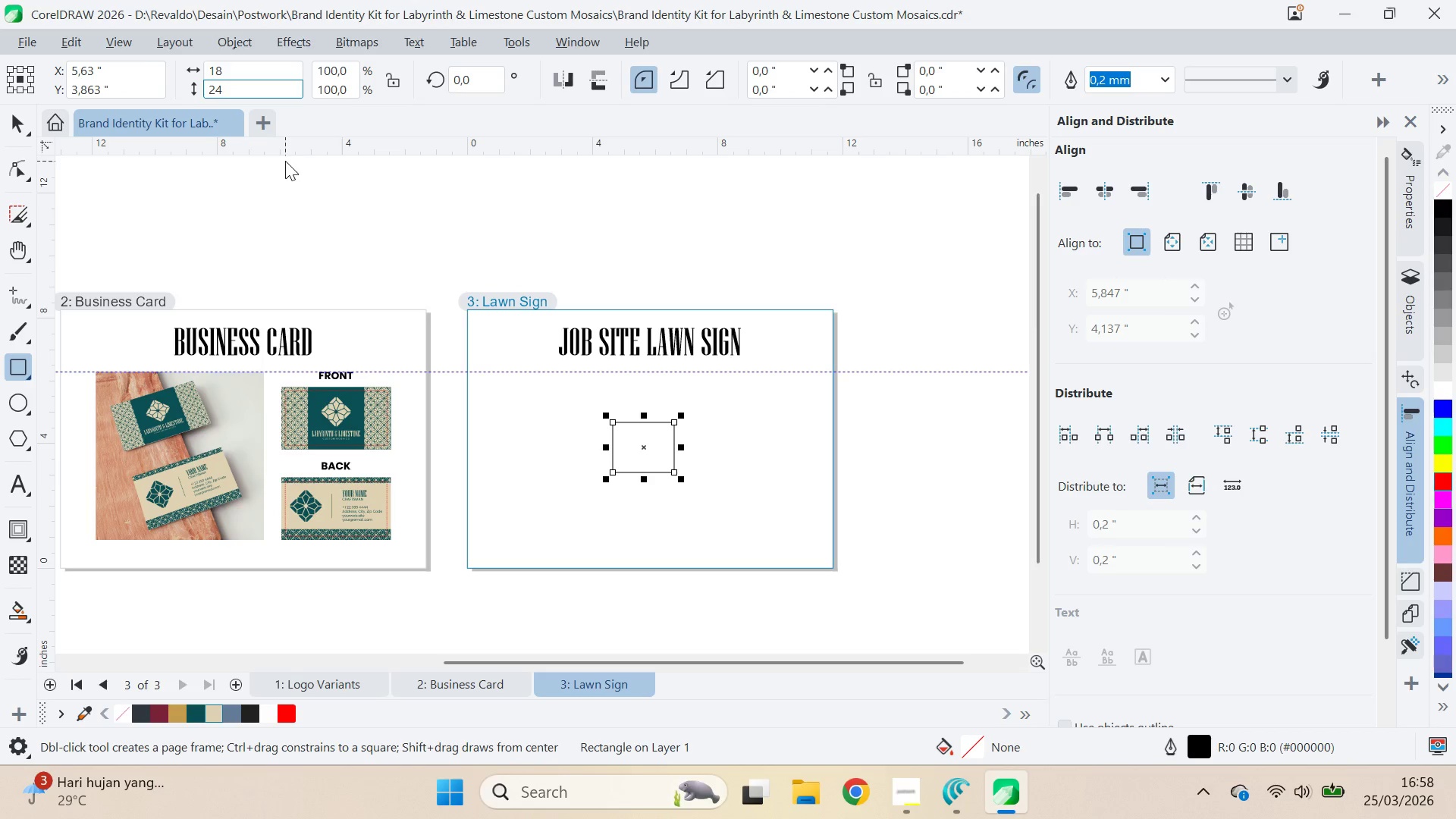 
key(Enter)
 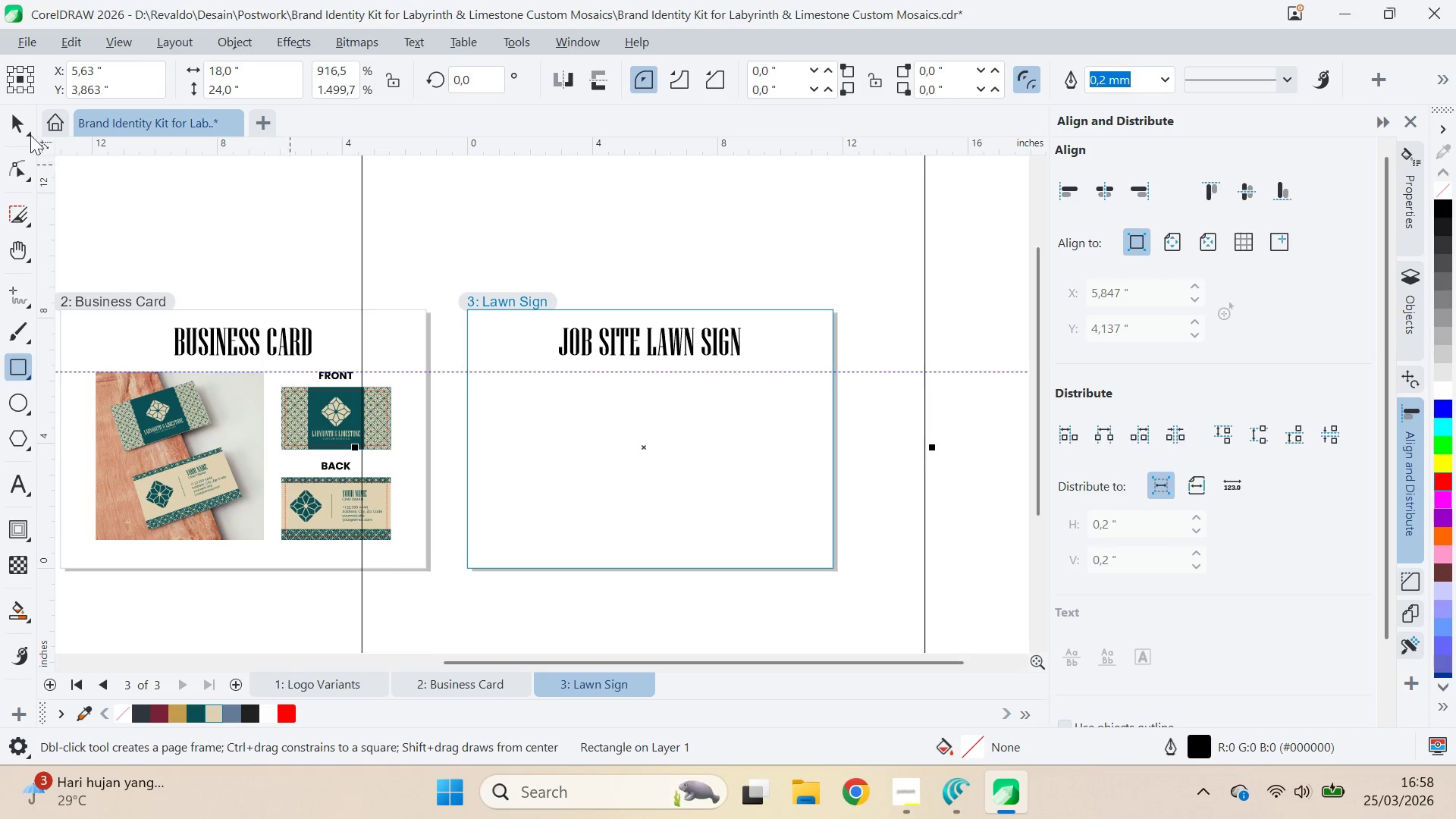 
left_click([11, 128])
 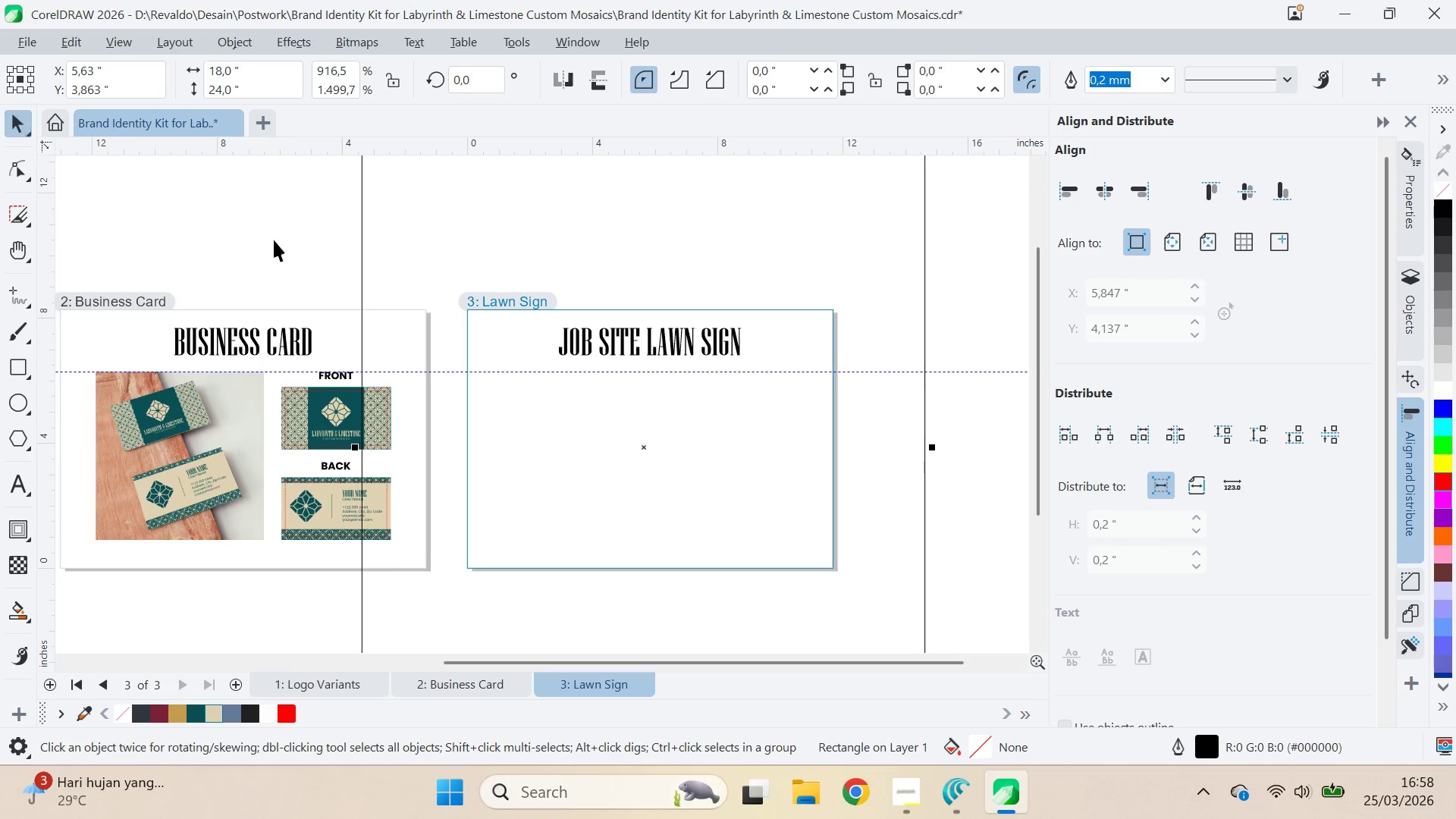 
key(Alt+AltLeft)
 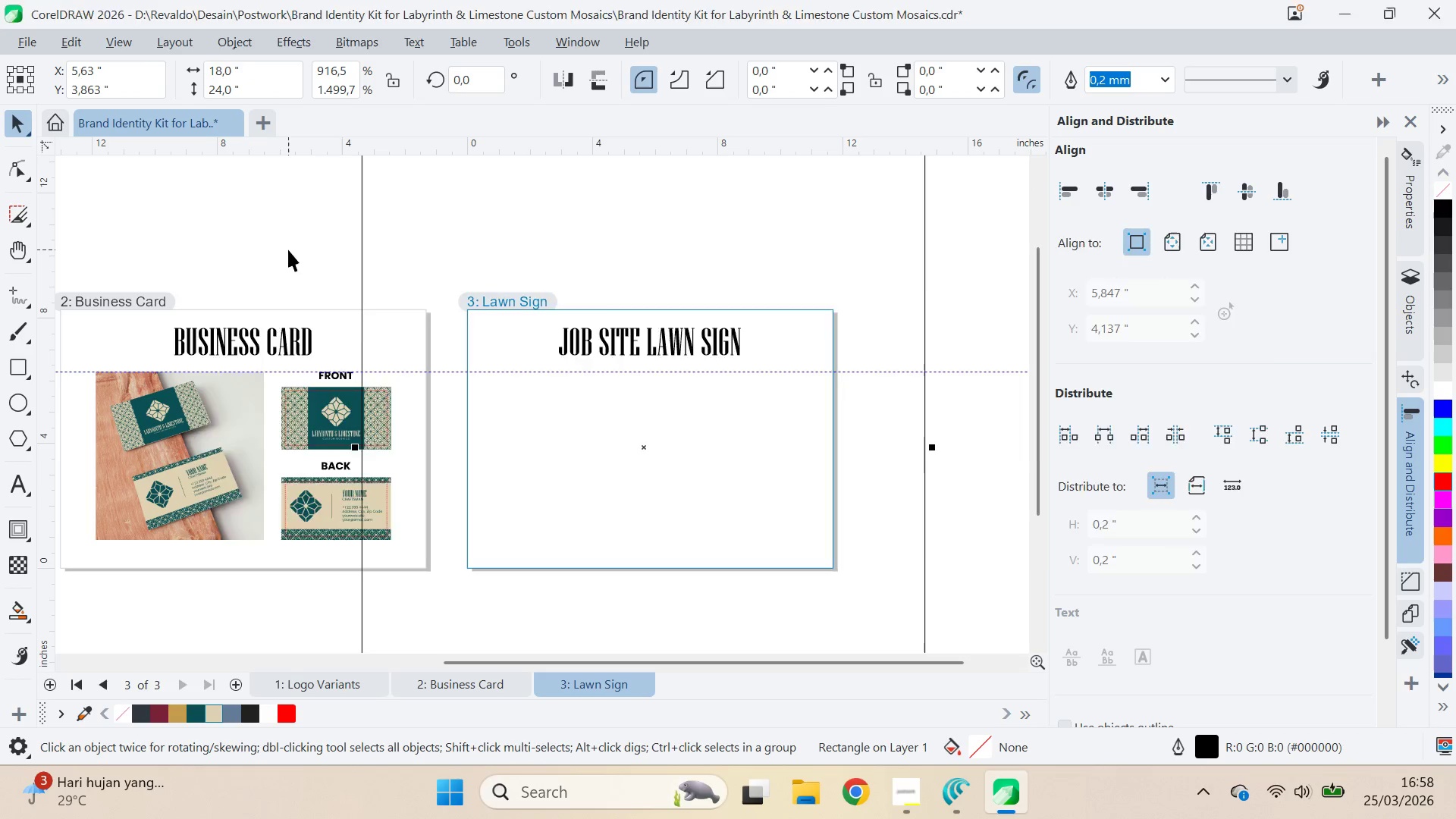 
key(Alt+Tab)